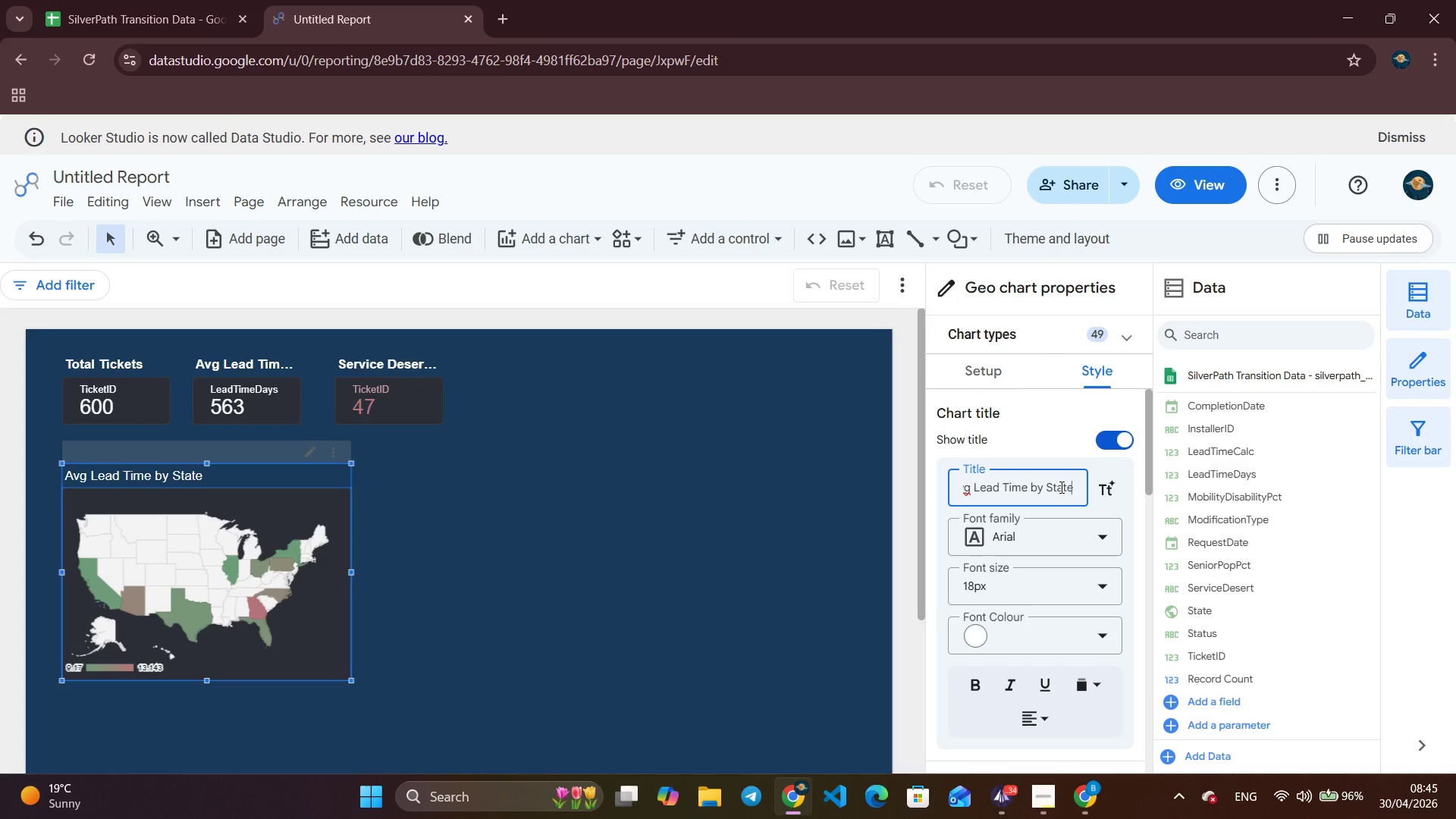 
left_click([981, 685])
 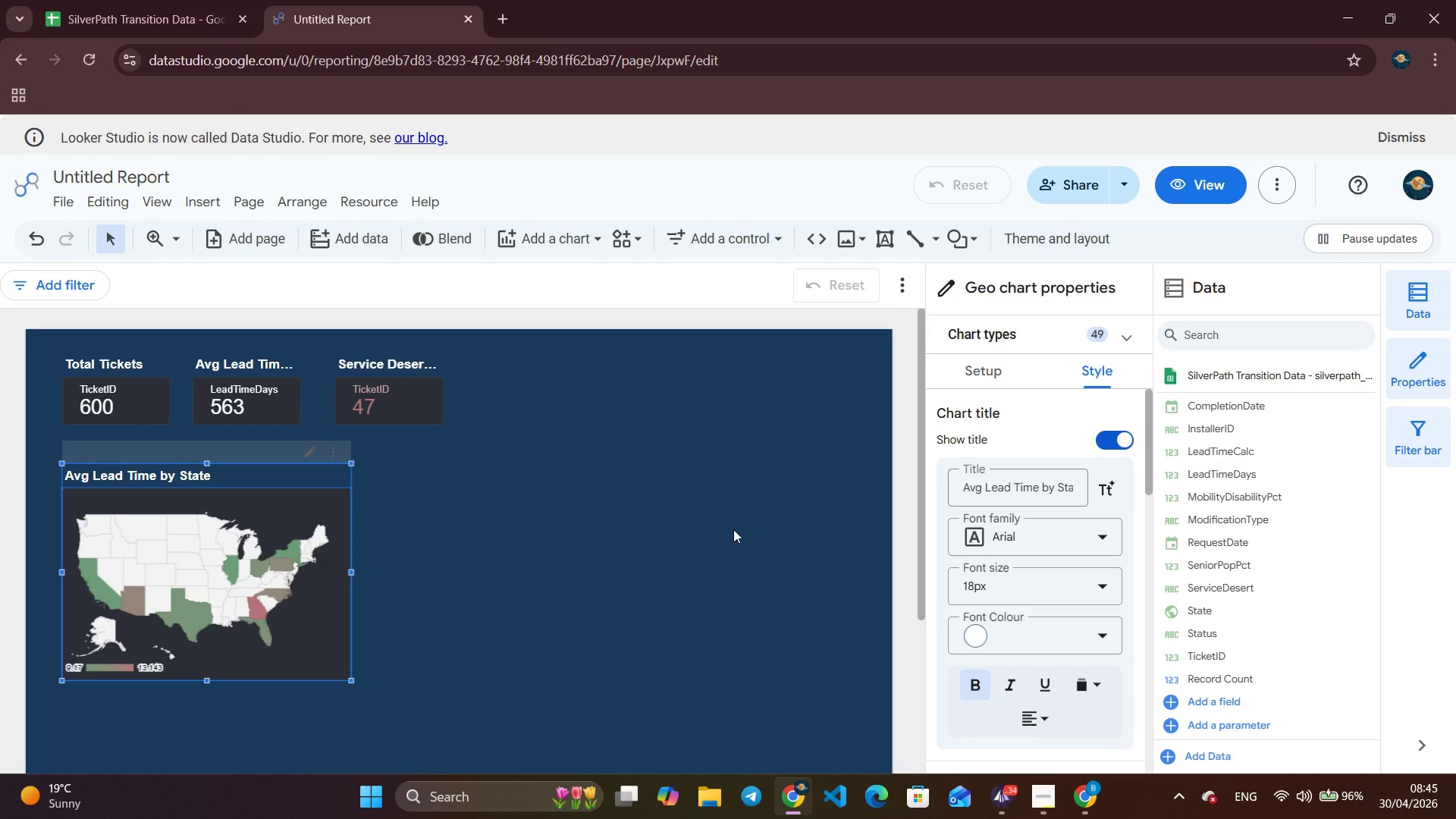 
wait(20.2)
 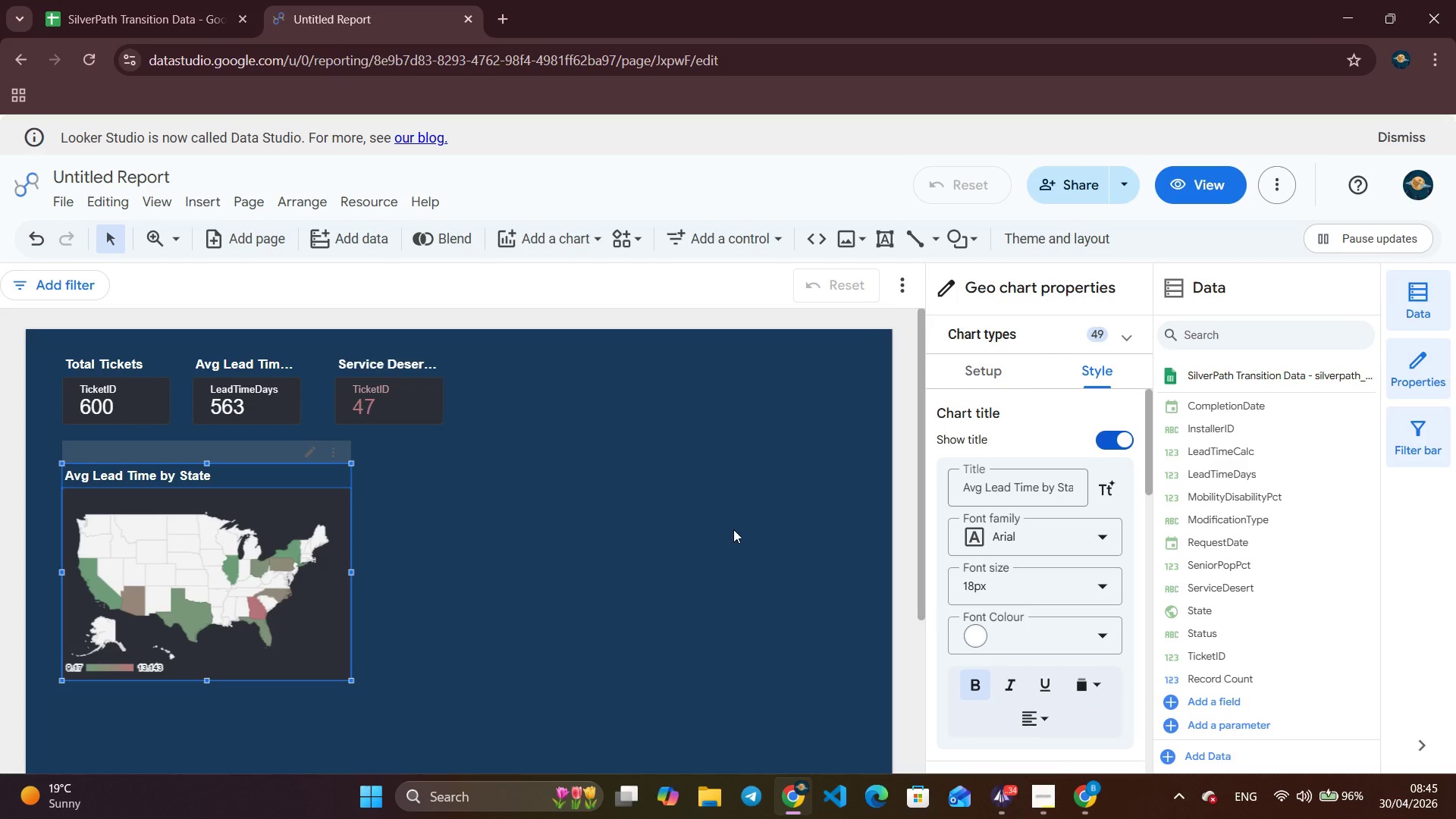 
scroll: coordinate [1121, 611], scroll_direction: down, amount: 3.0
 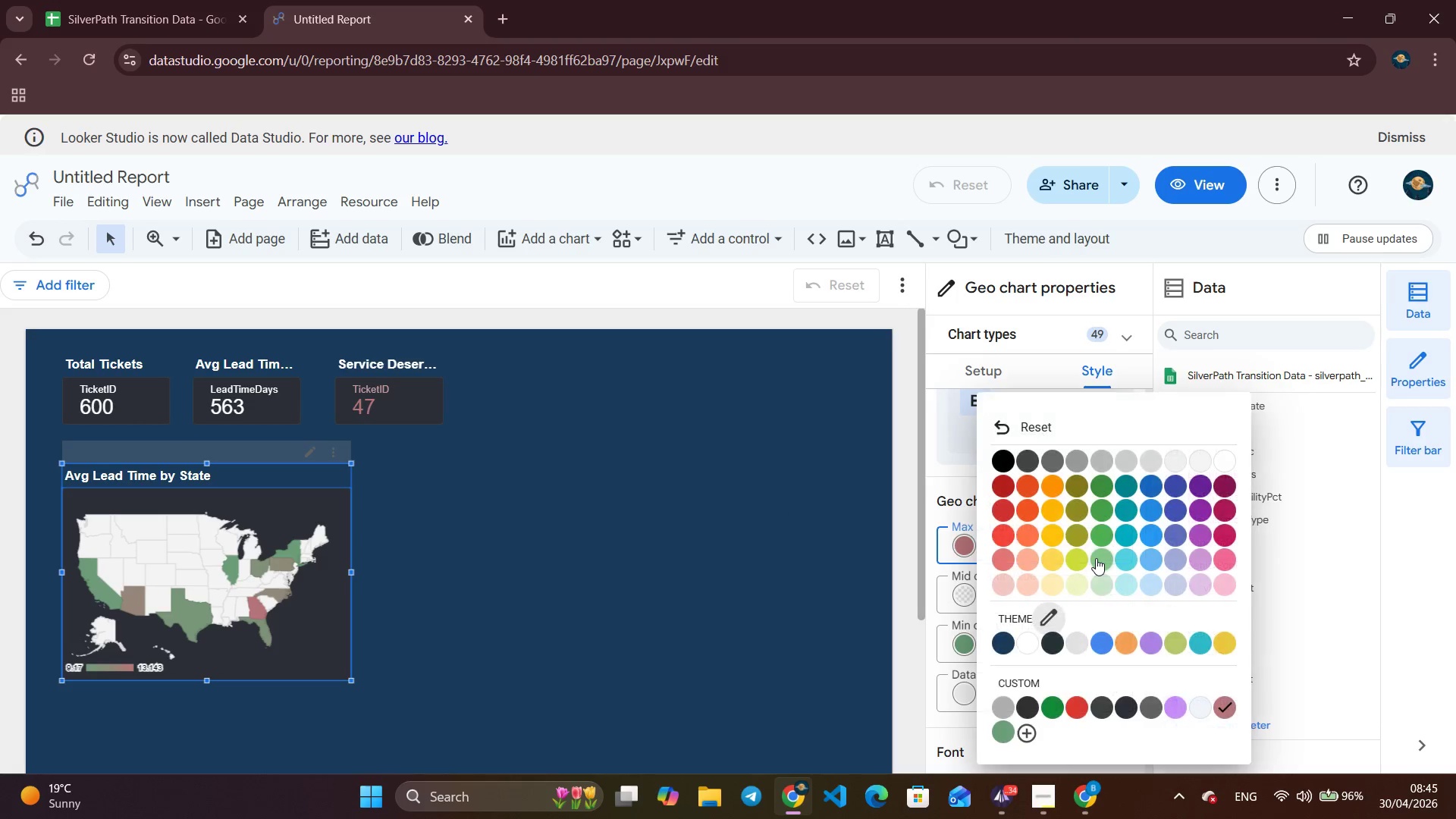 
left_click([1096, 558])
 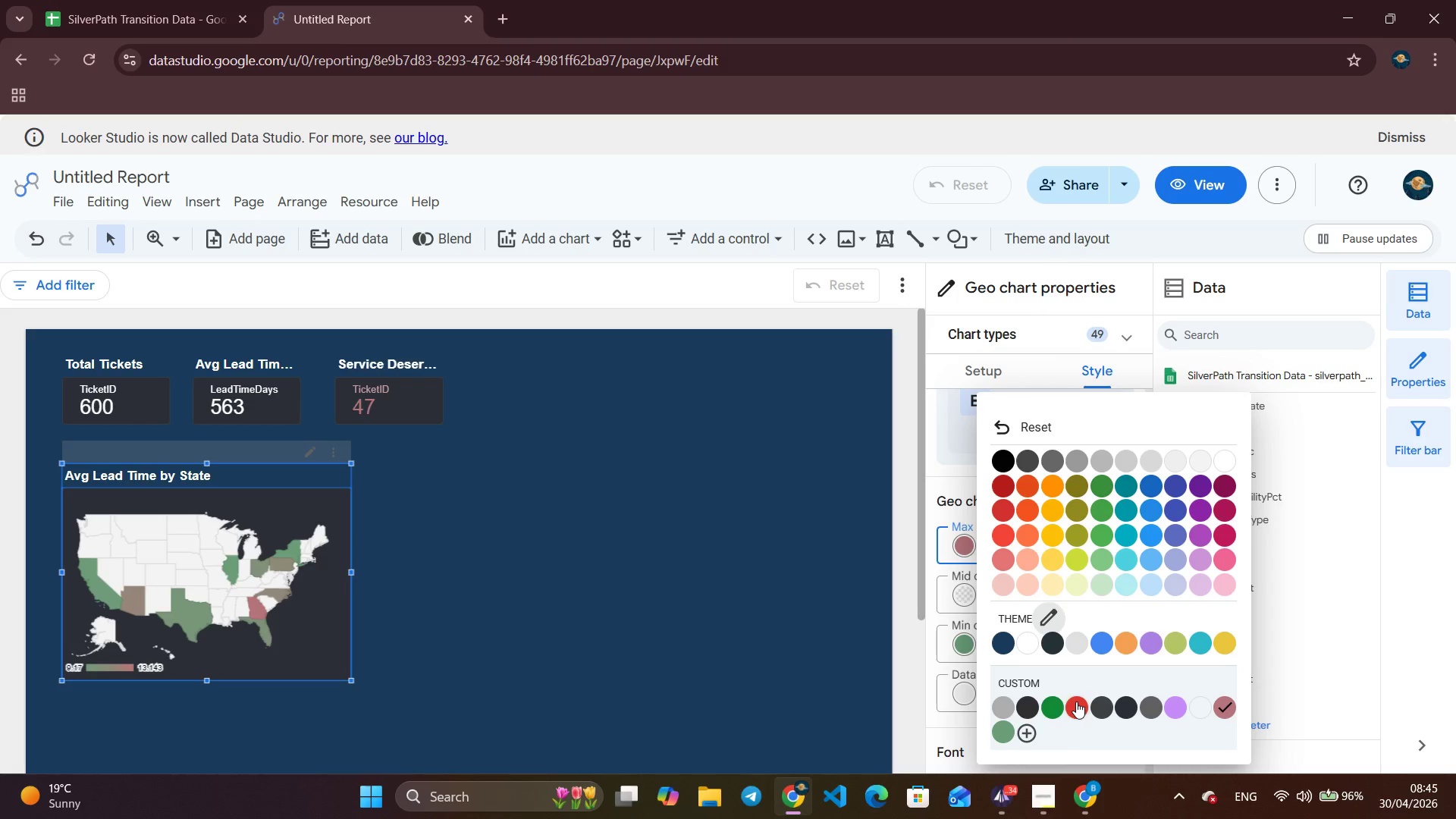 
left_click([1076, 701])
 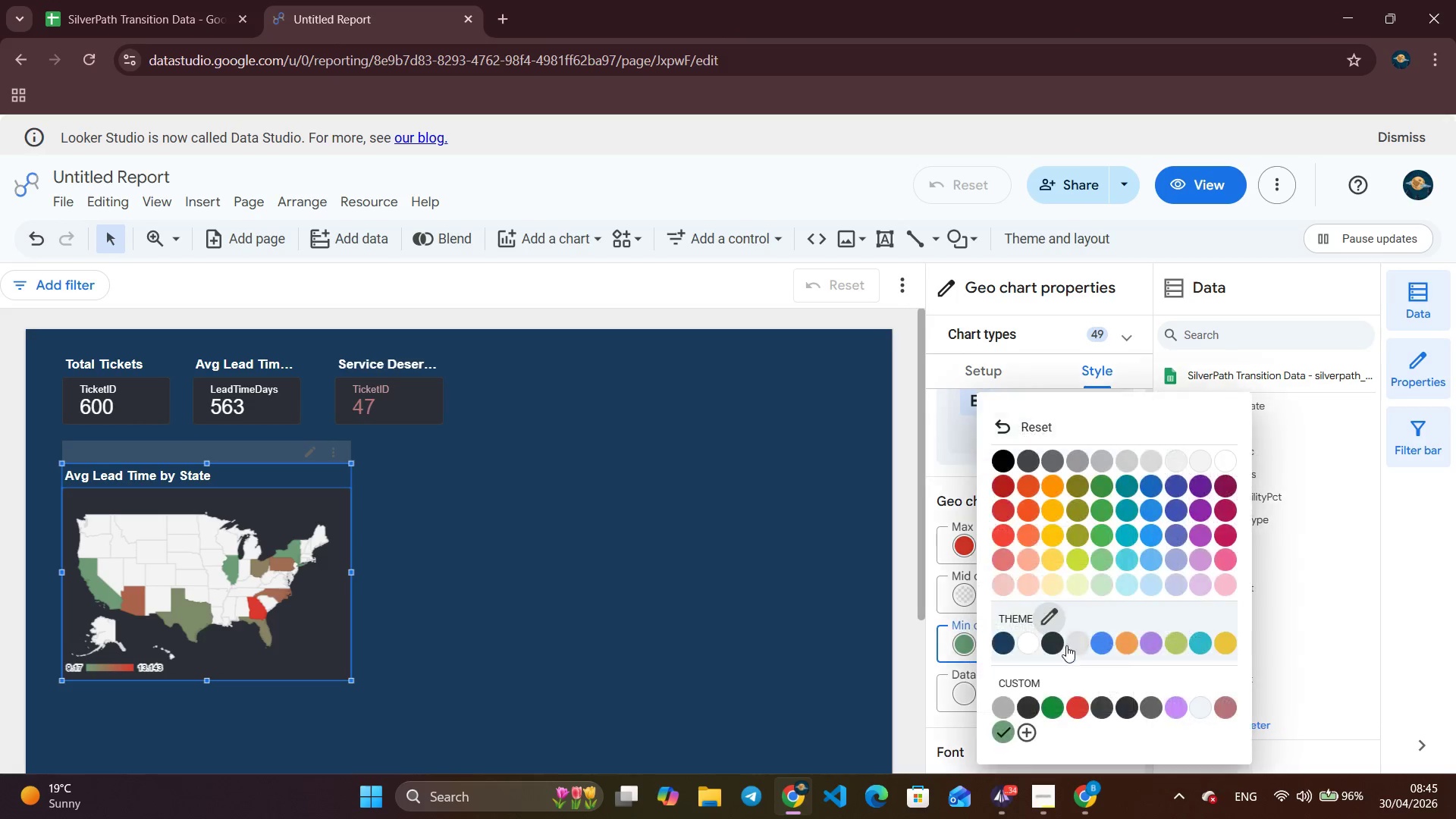 
left_click([1066, 645])
 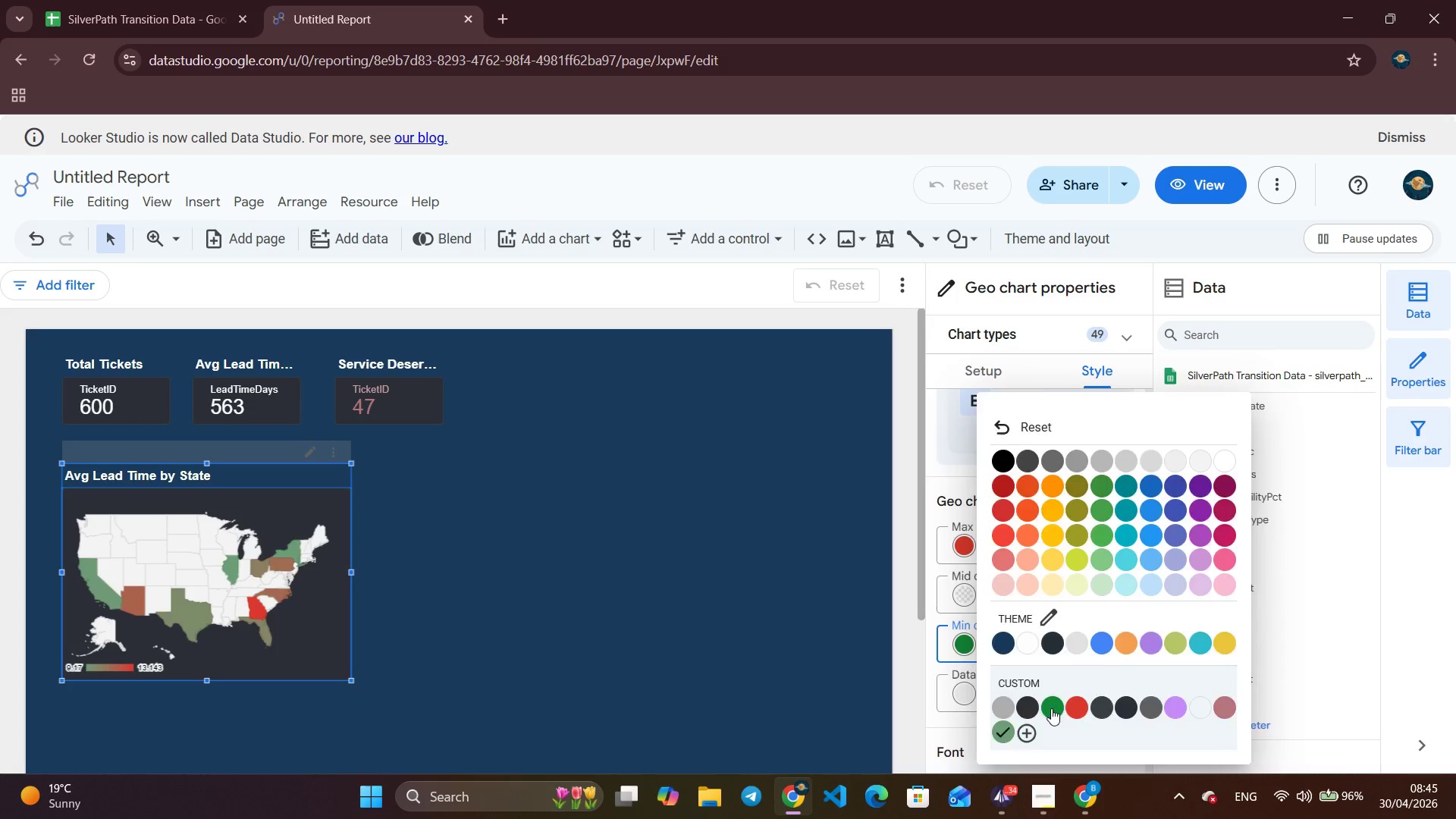 
left_click([1051, 708])
 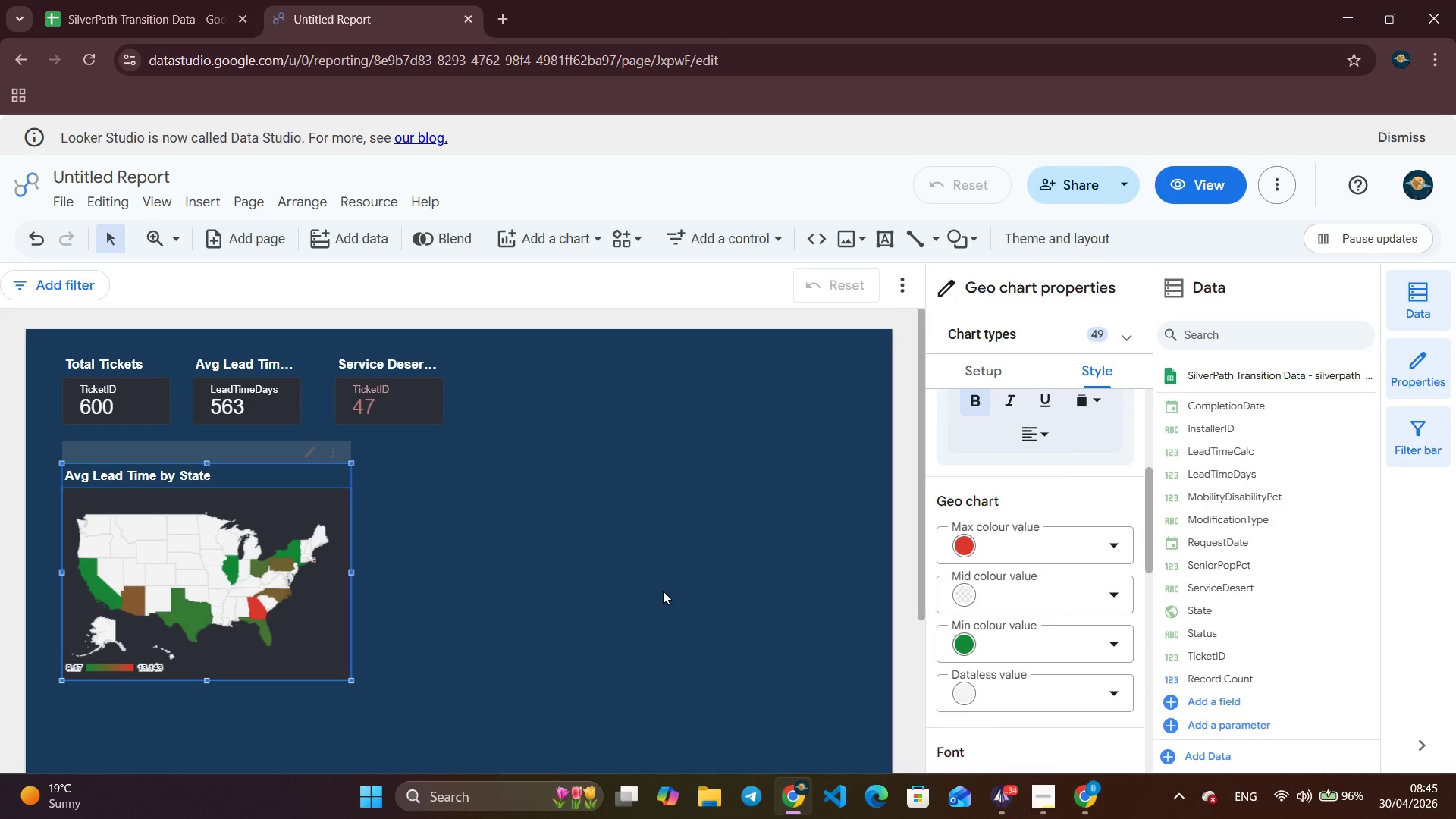 
wait(10.38)
 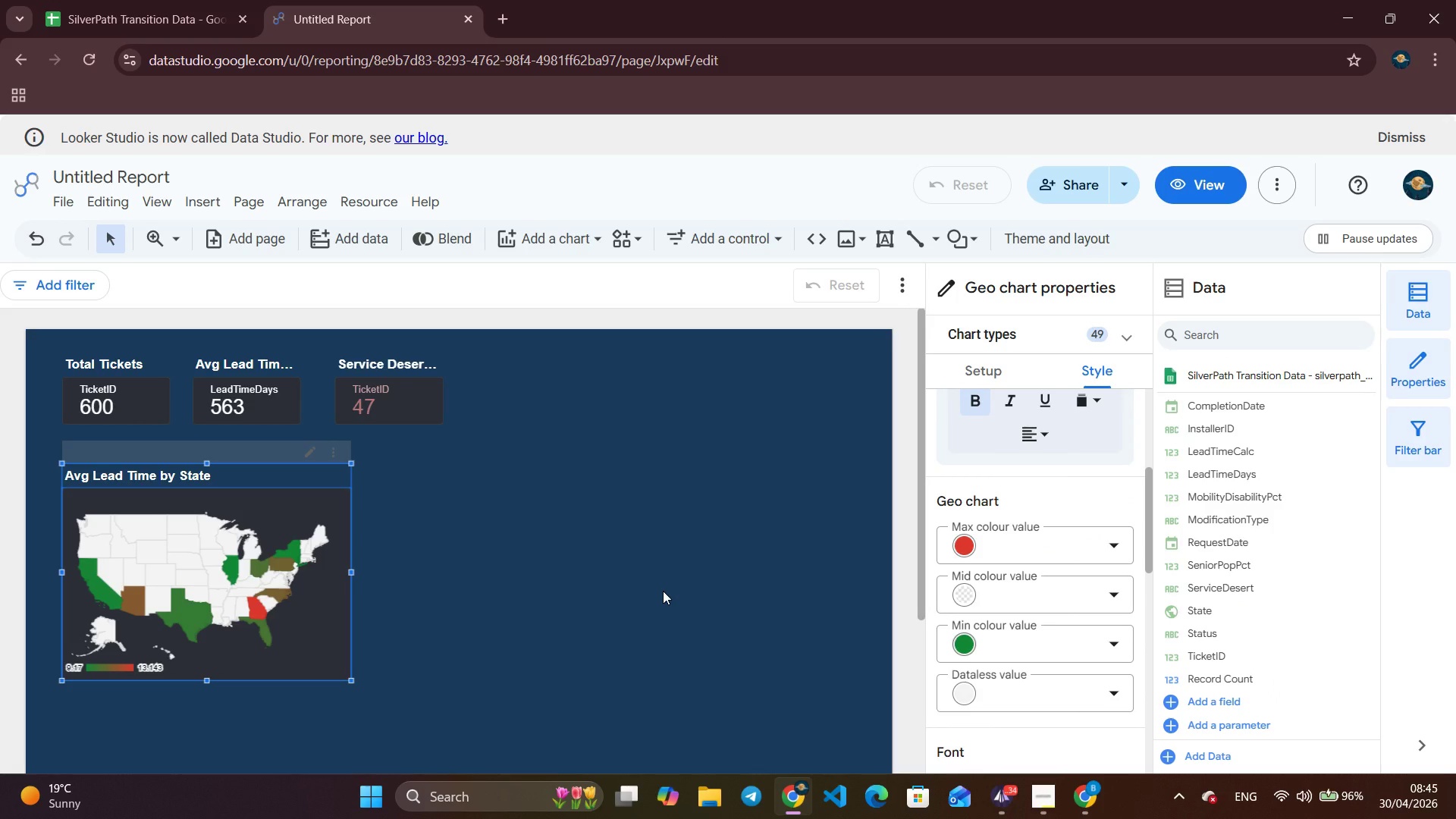 
left_click([1003, 586])
 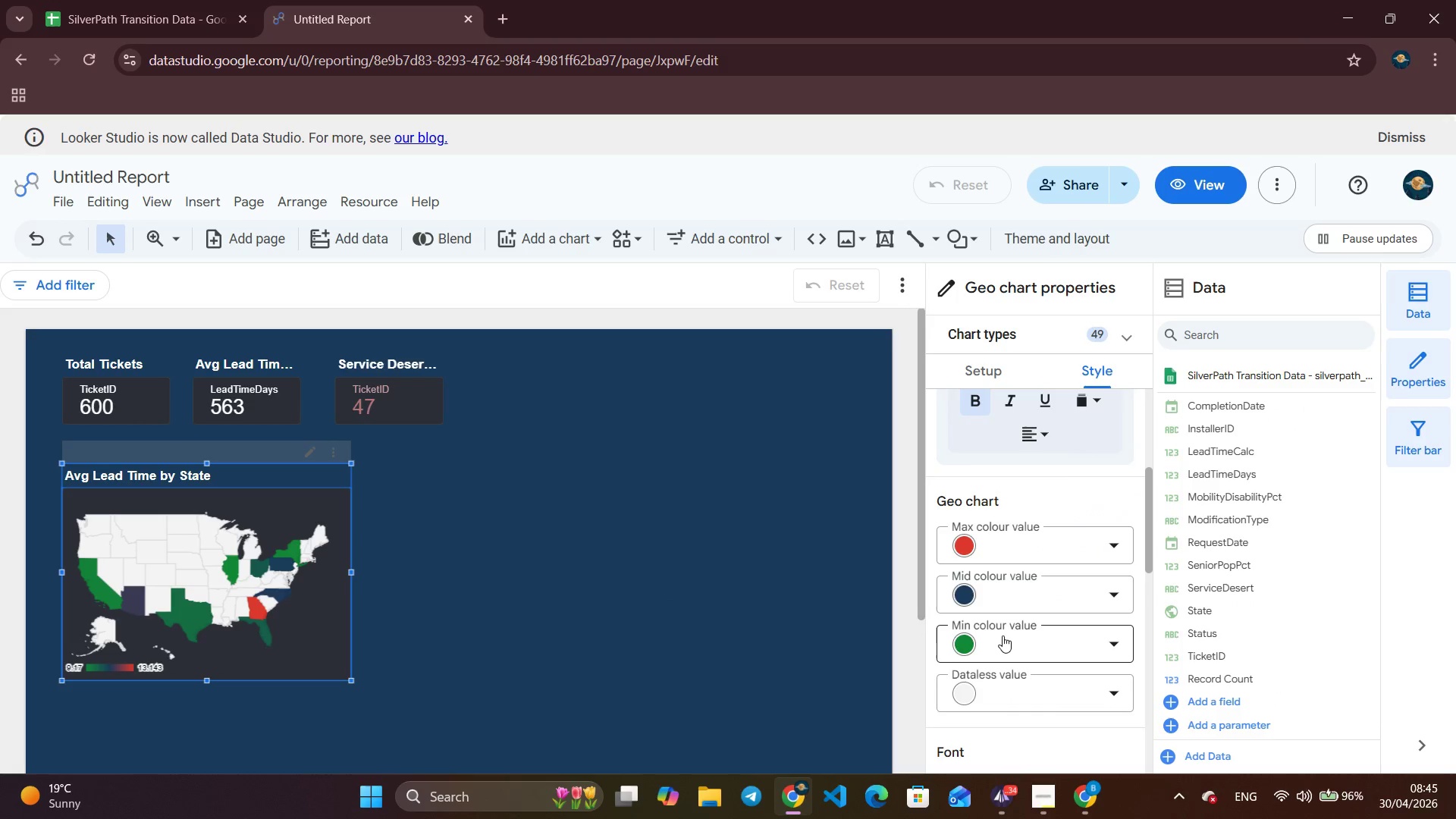 
left_click([1003, 635])
 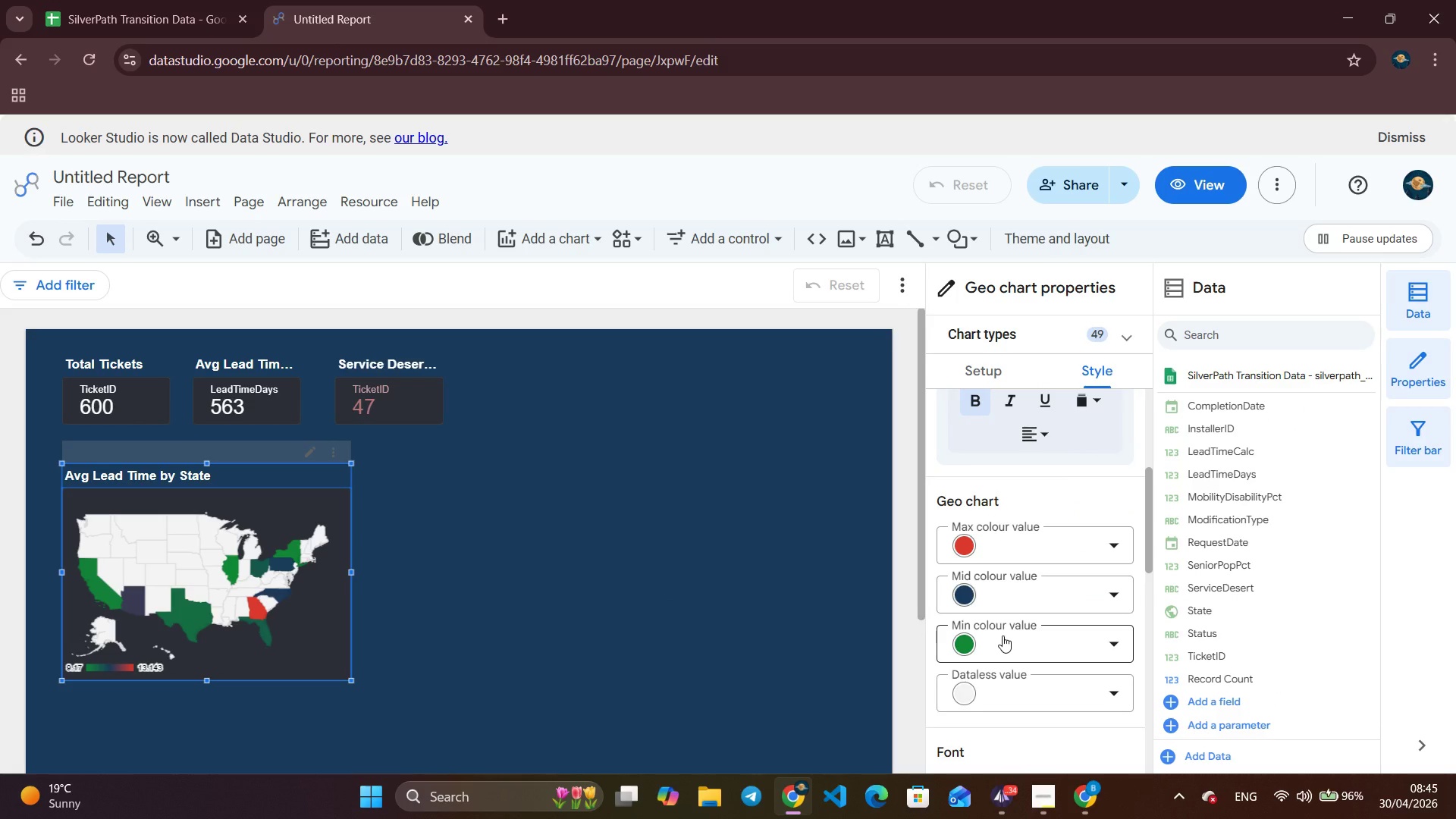 
left_click([1031, 595])
 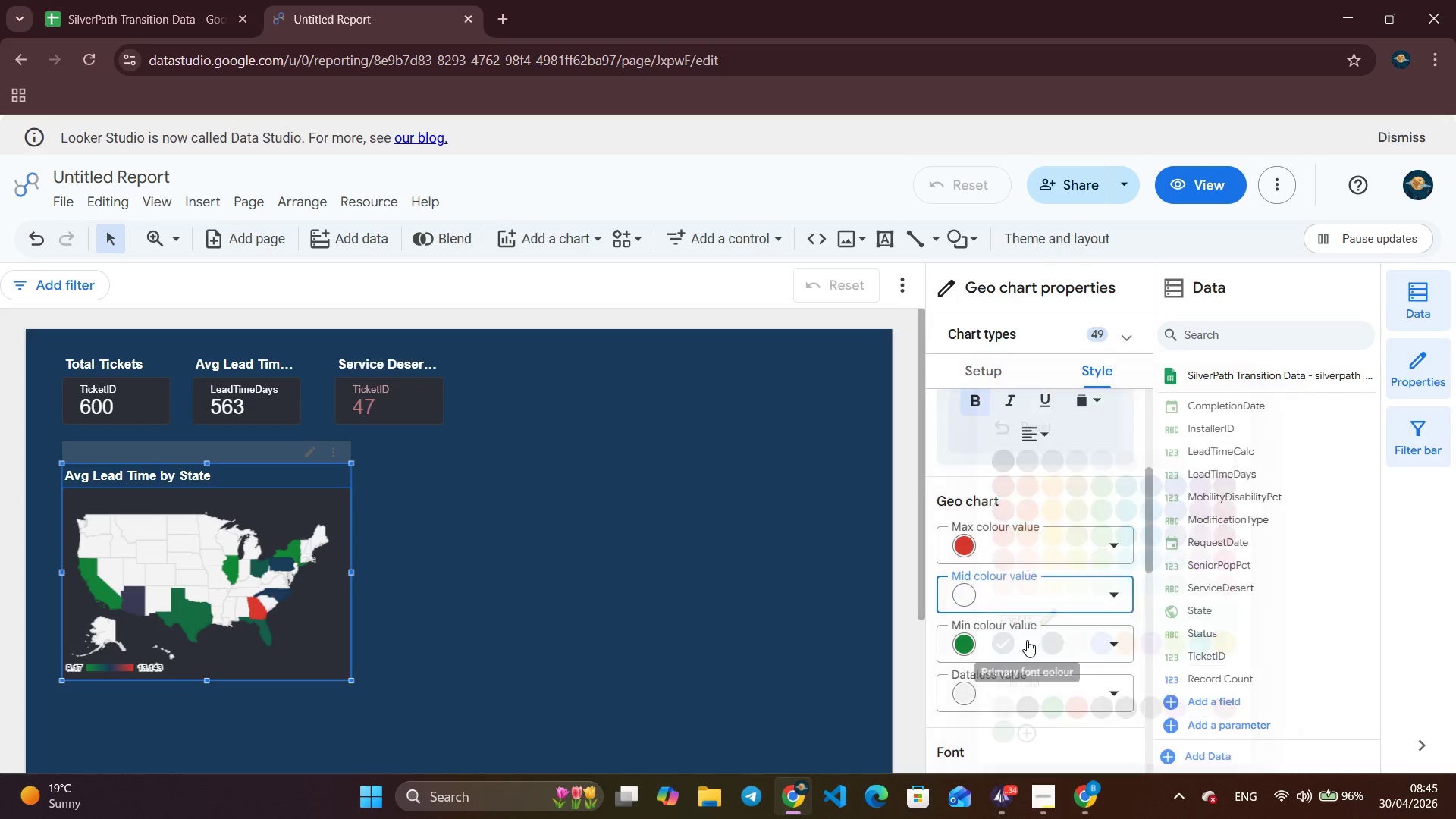 
left_click([1027, 640])
 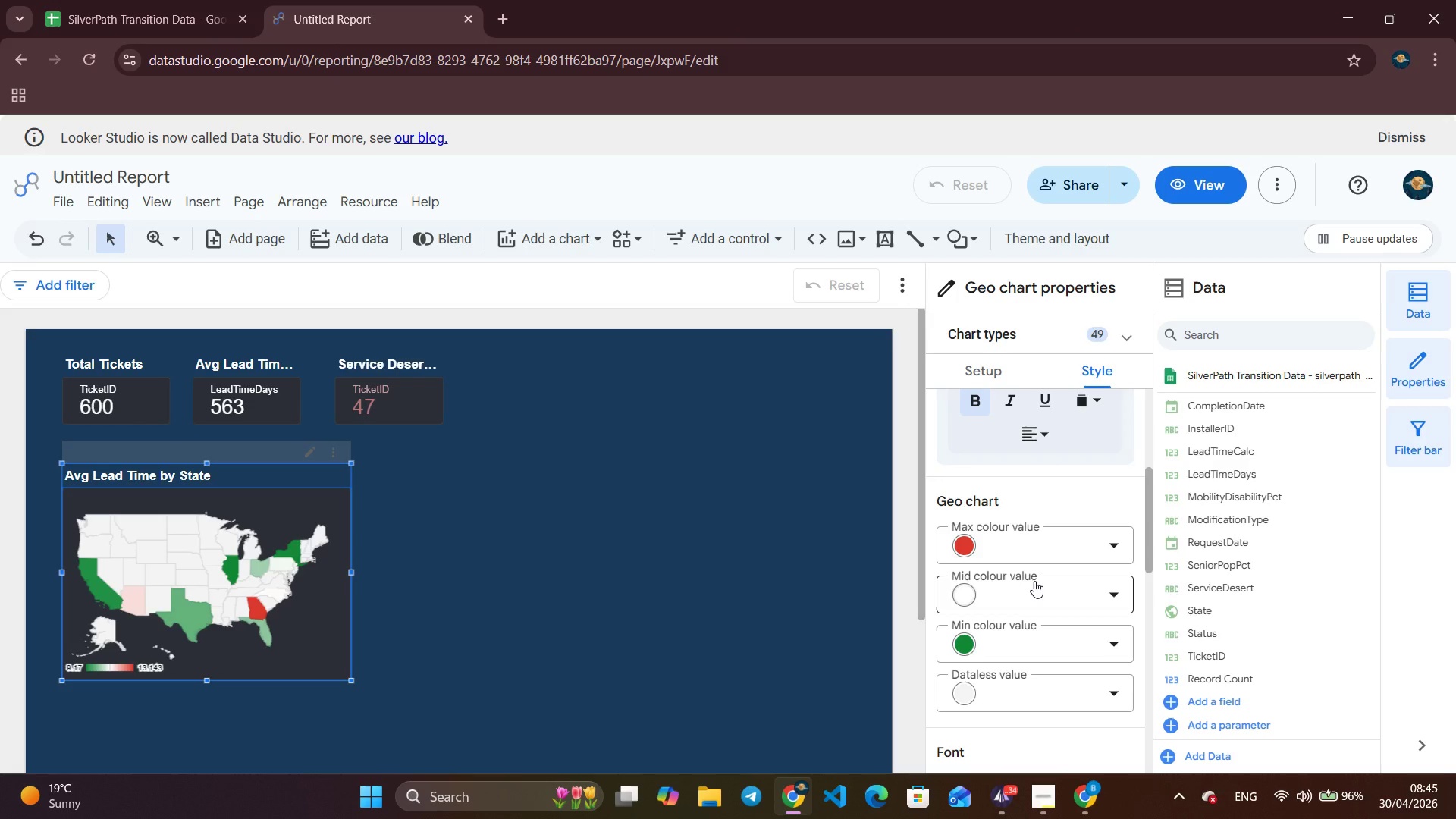 
left_click([1034, 581])
 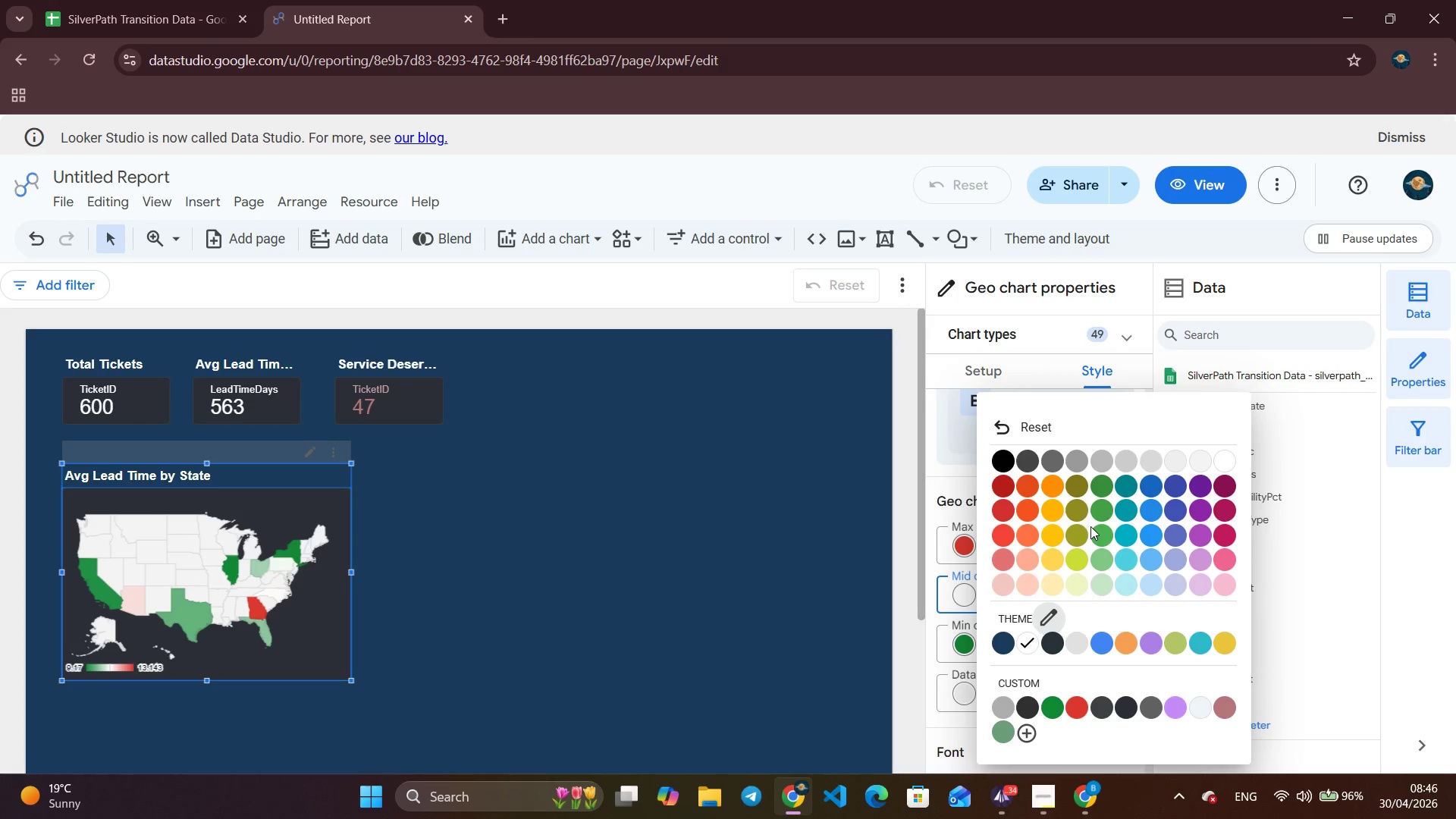 
wait(7.67)
 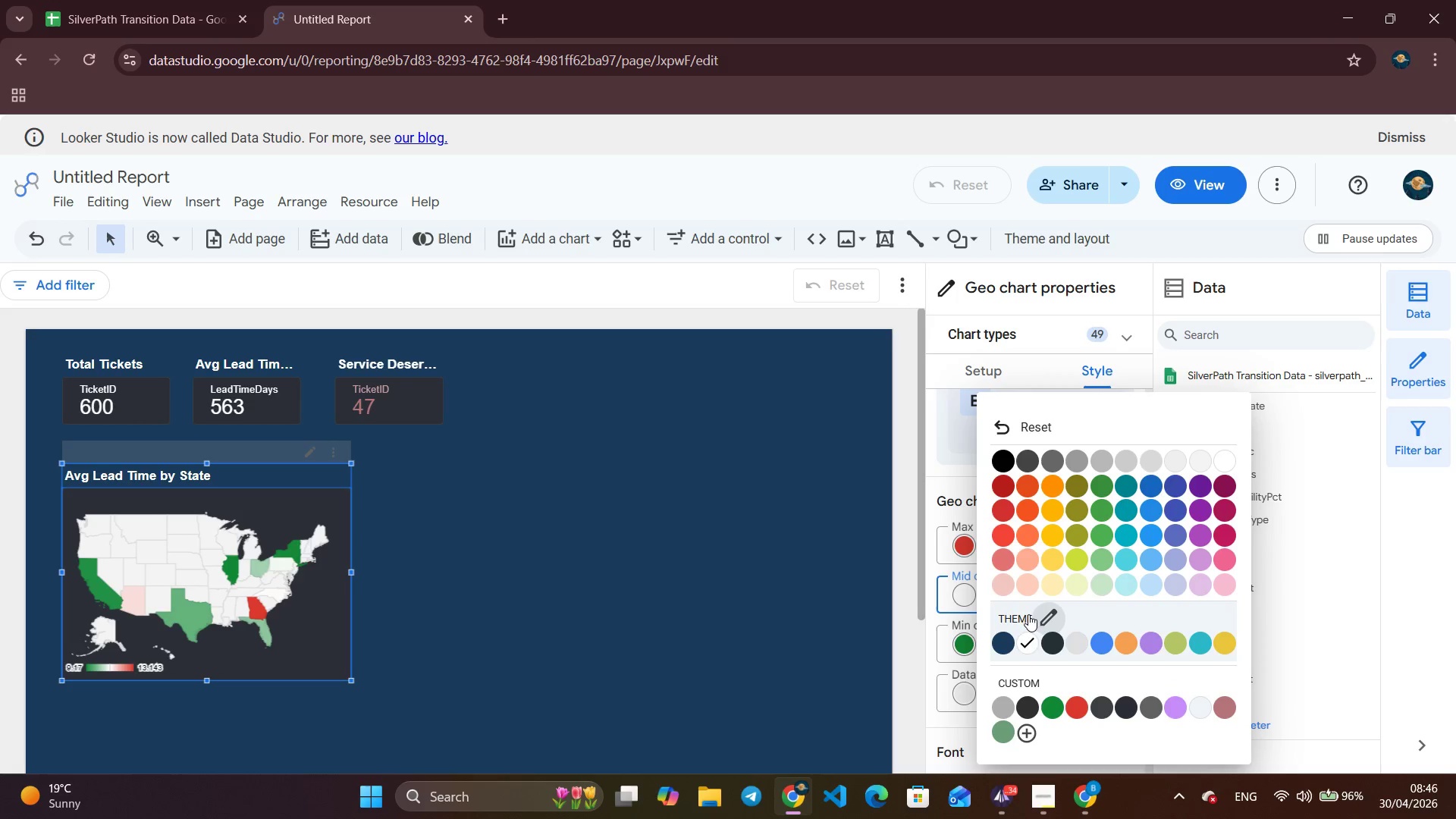 
left_click([1081, 485])
 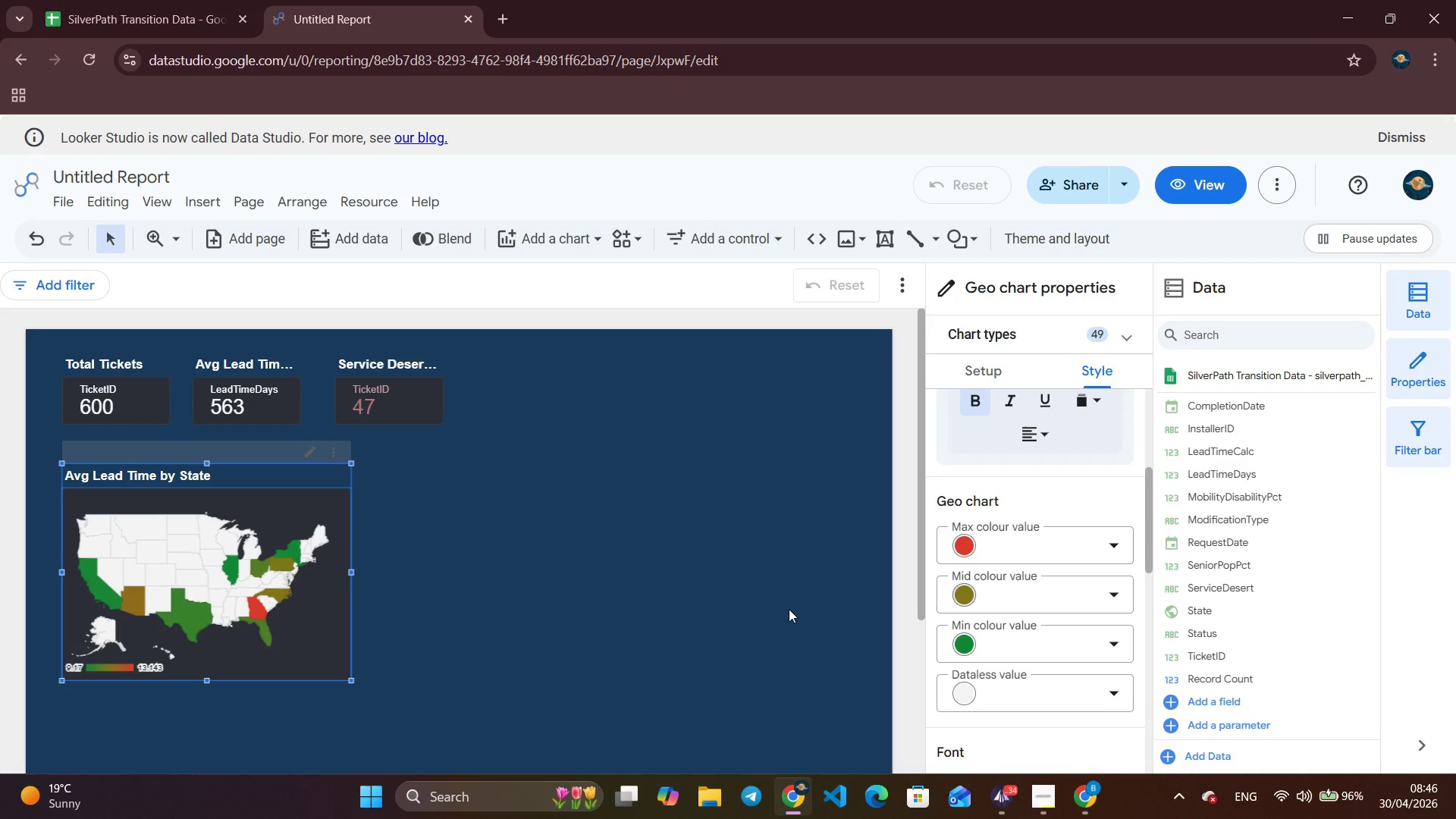 
wait(19.59)
 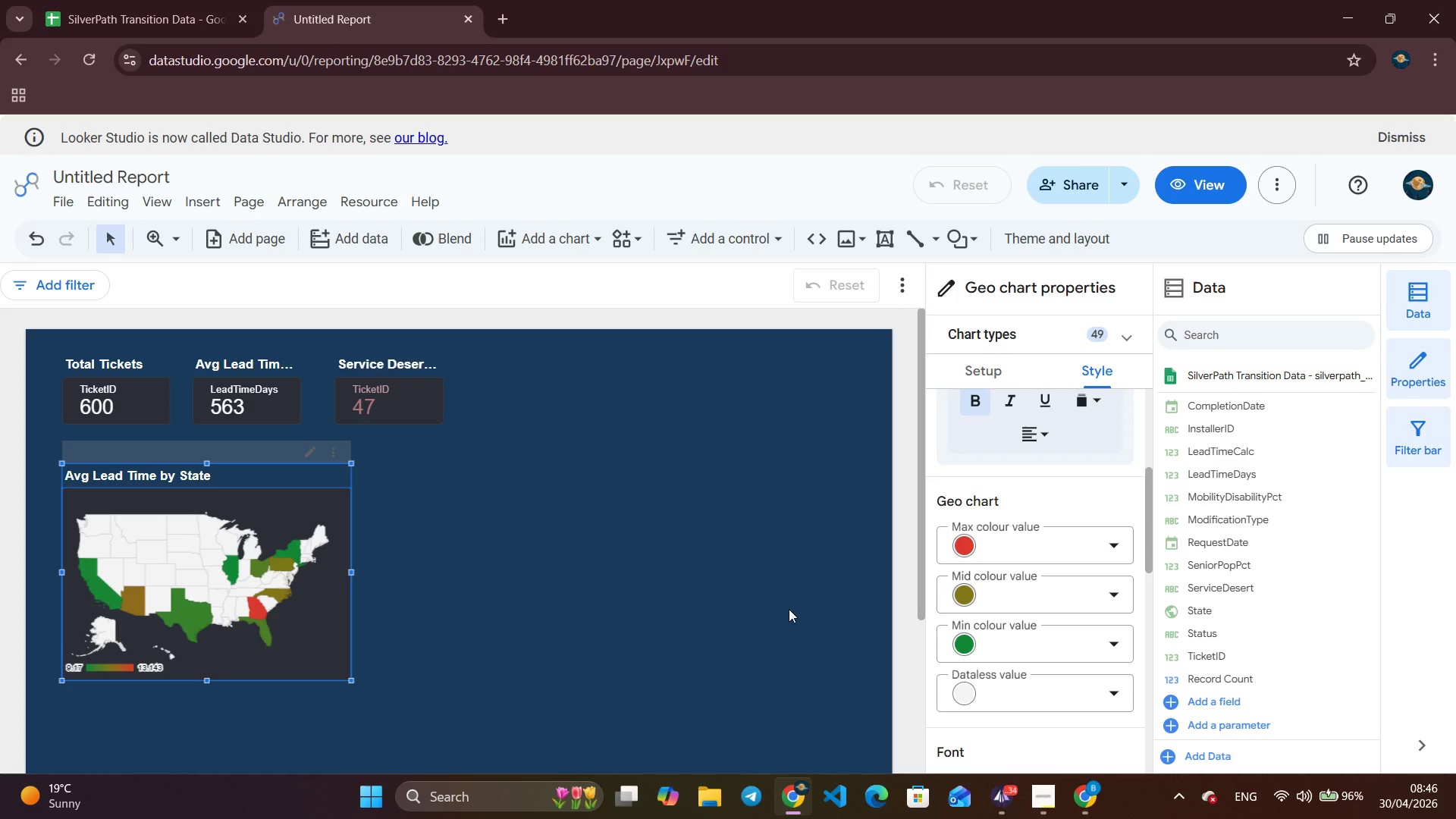 
left_click([578, 510])
 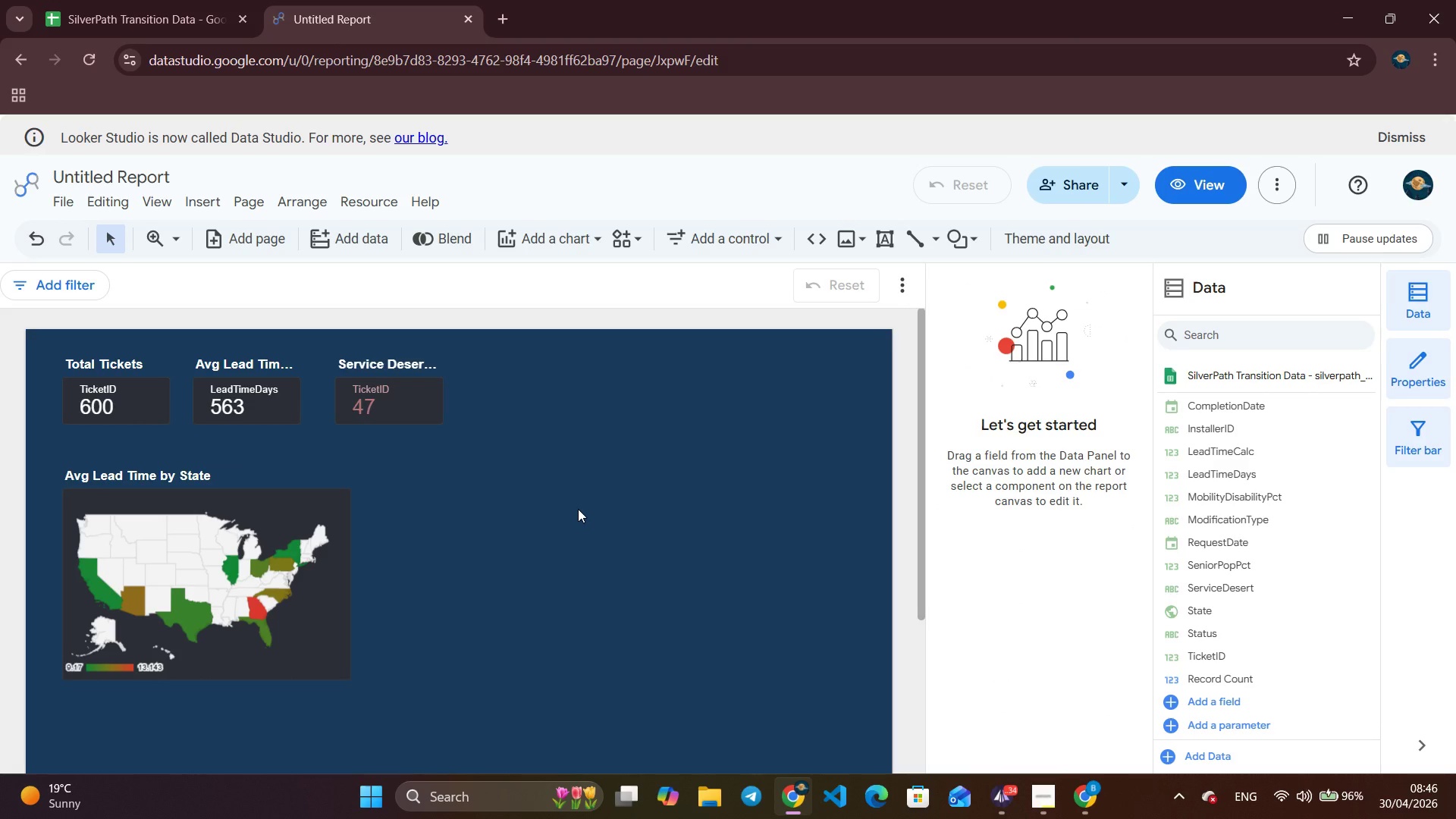 
wait(8.14)
 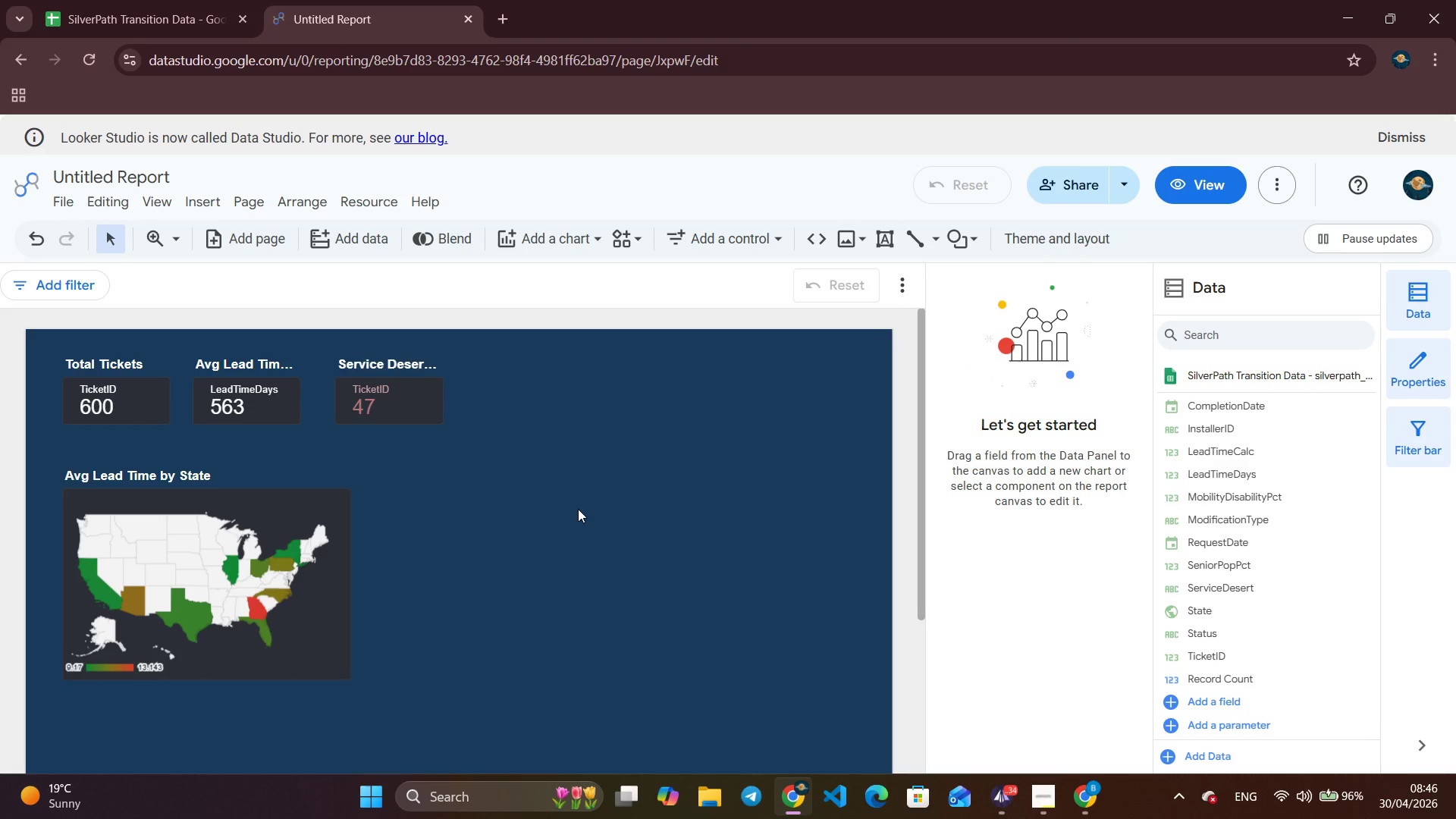 
left_click([1046, 792])